 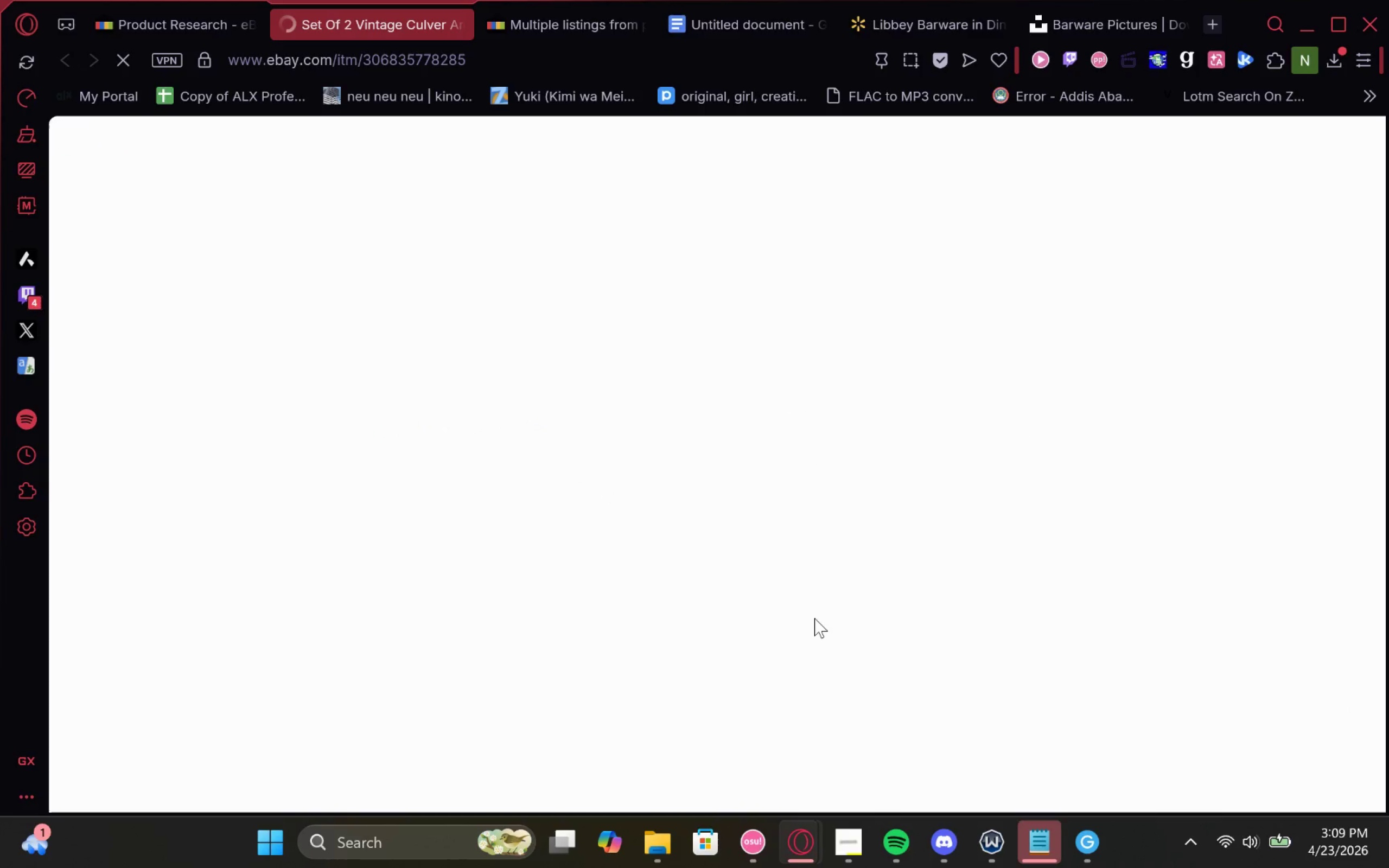 
left_click([903, 857])
 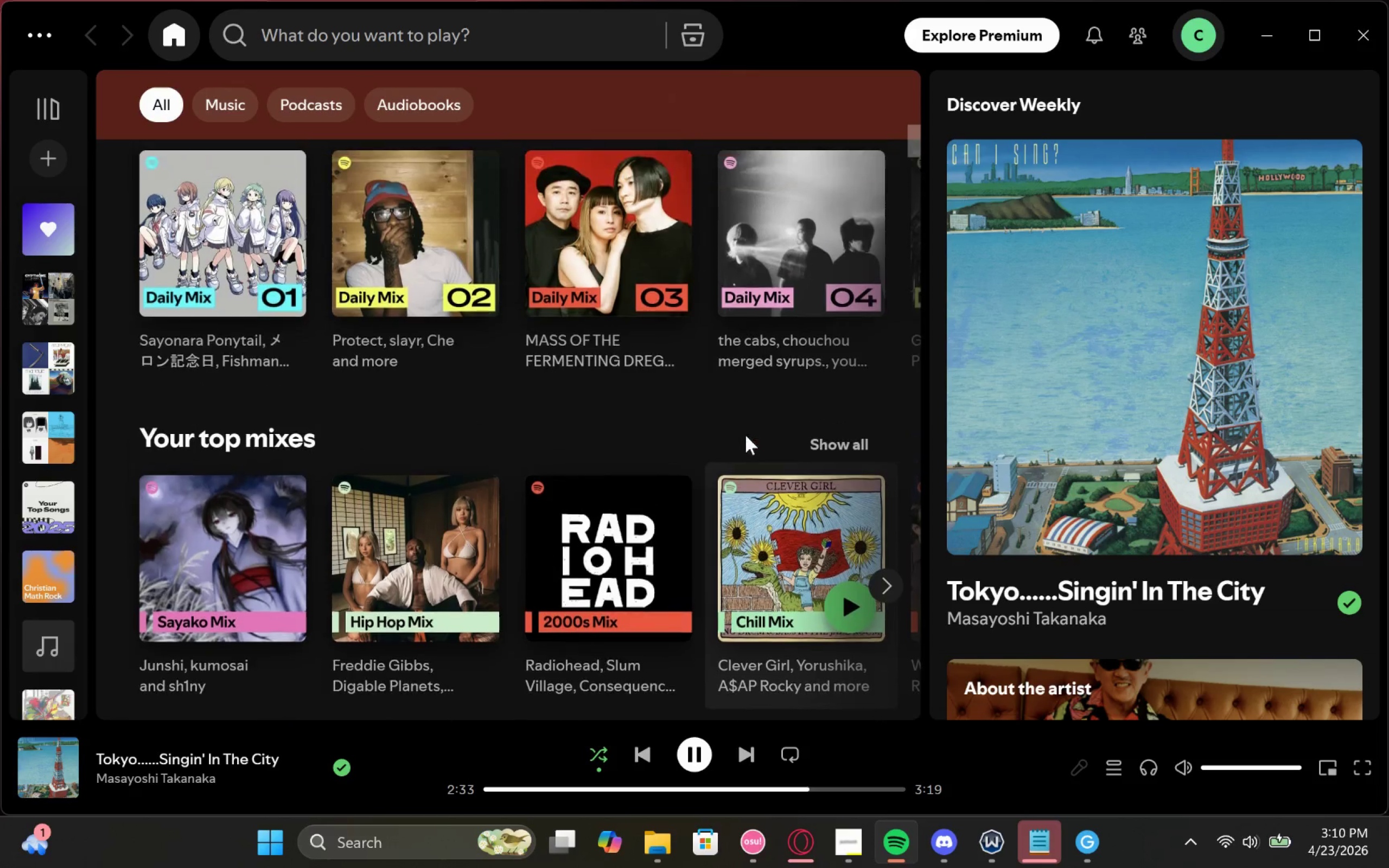 
wait(10.5)
 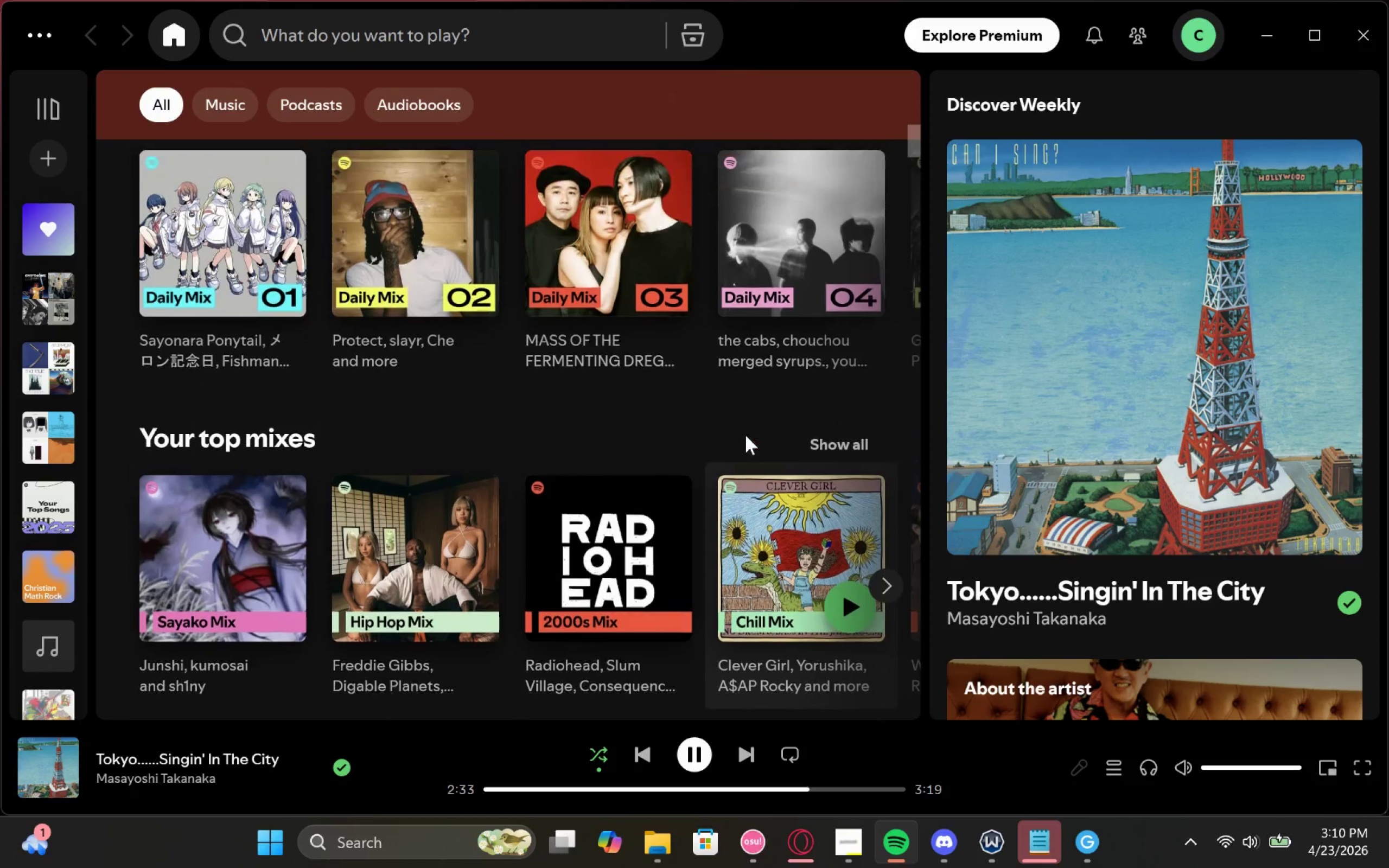 
left_click([855, 276])
 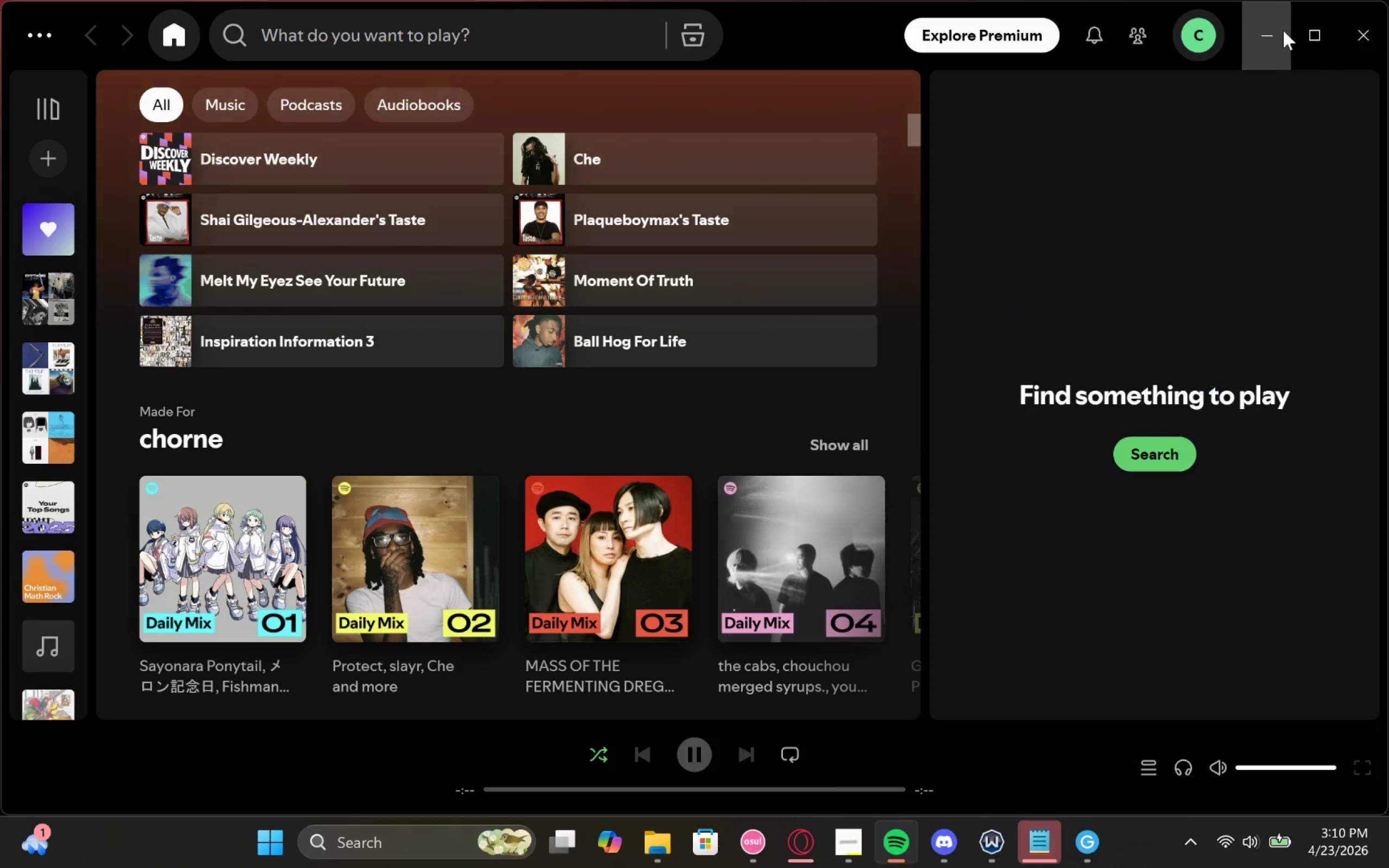 
left_click([1282, 30])
 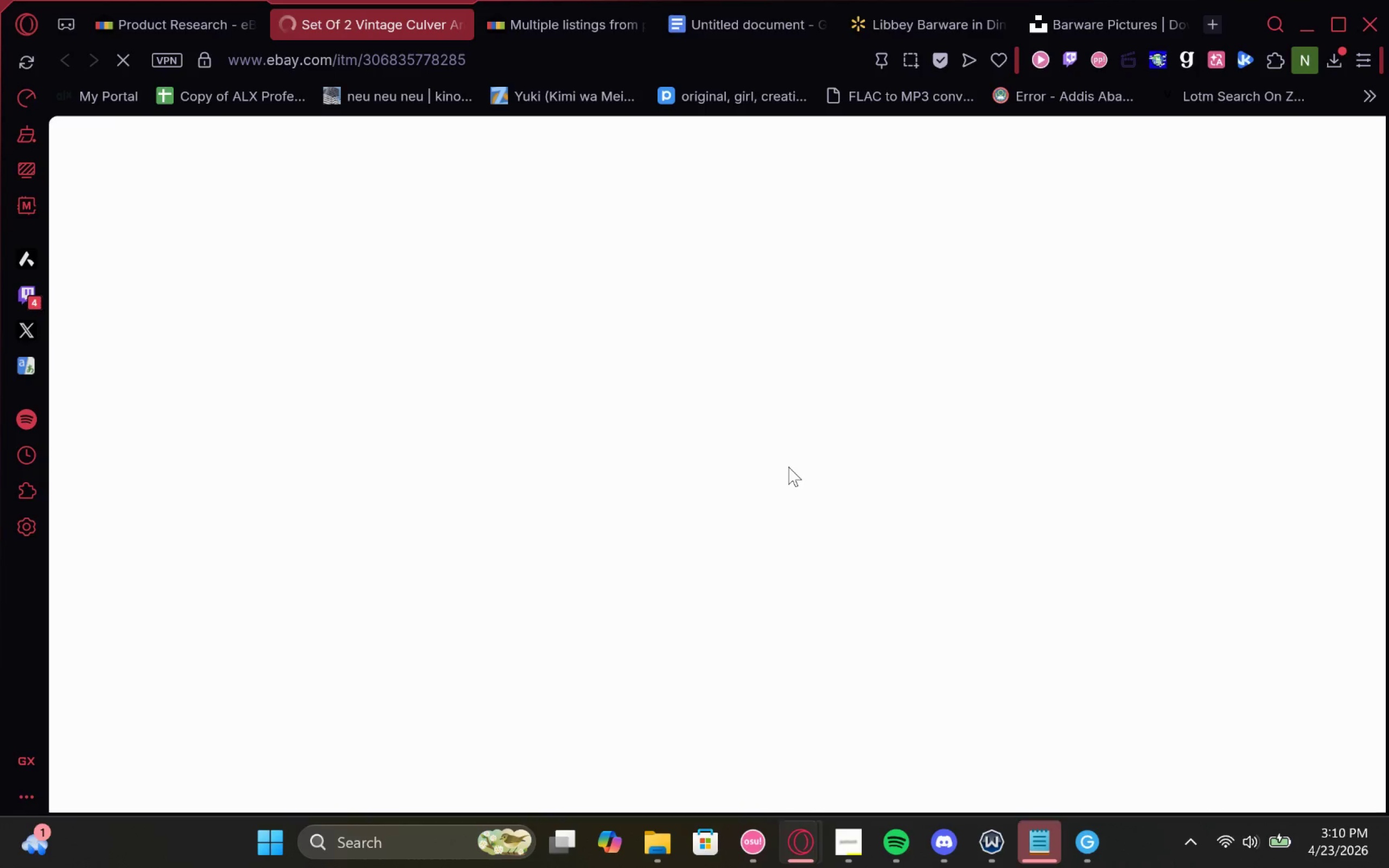 
wait(20.61)
 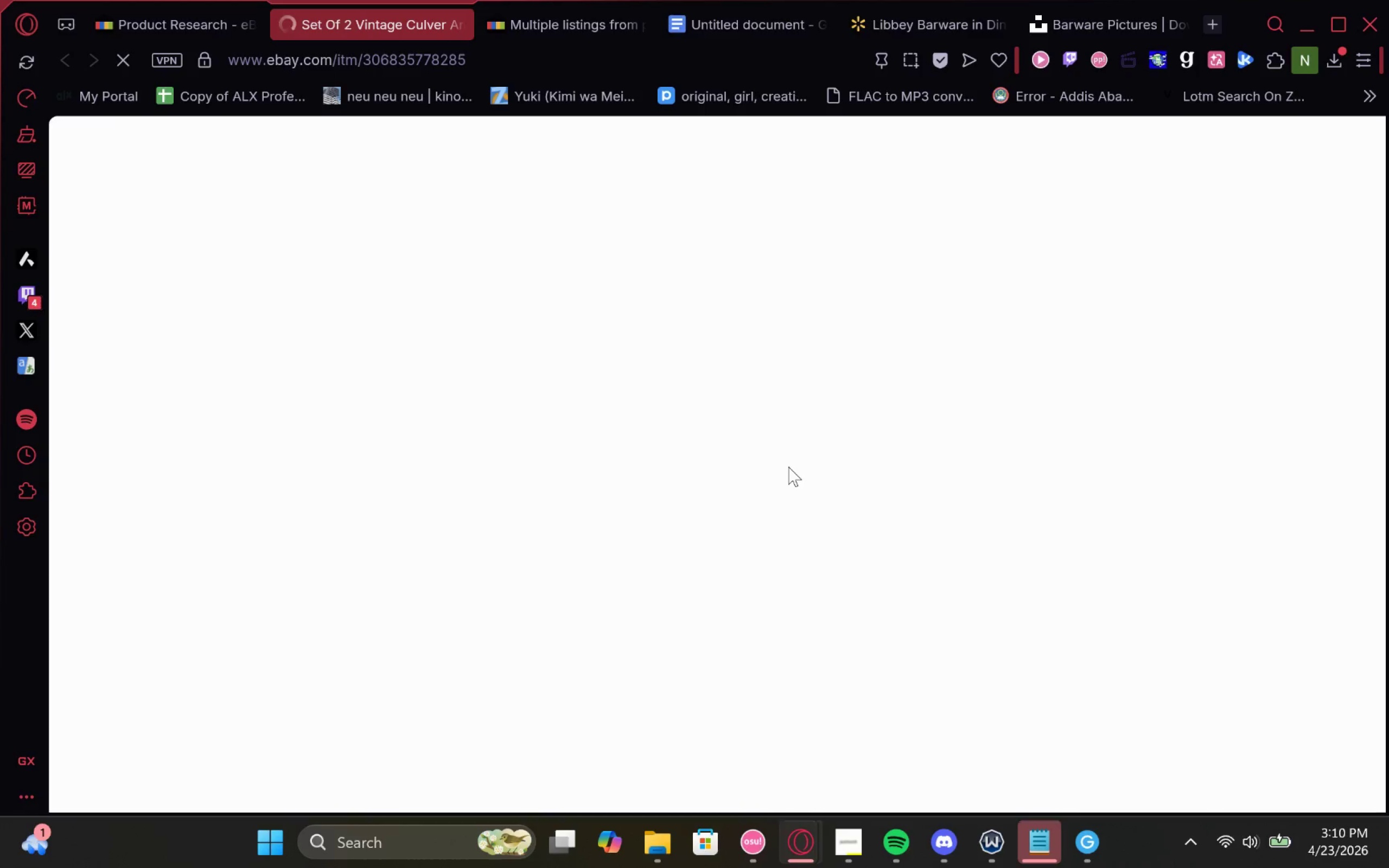 
mouse_move([207, 8])
 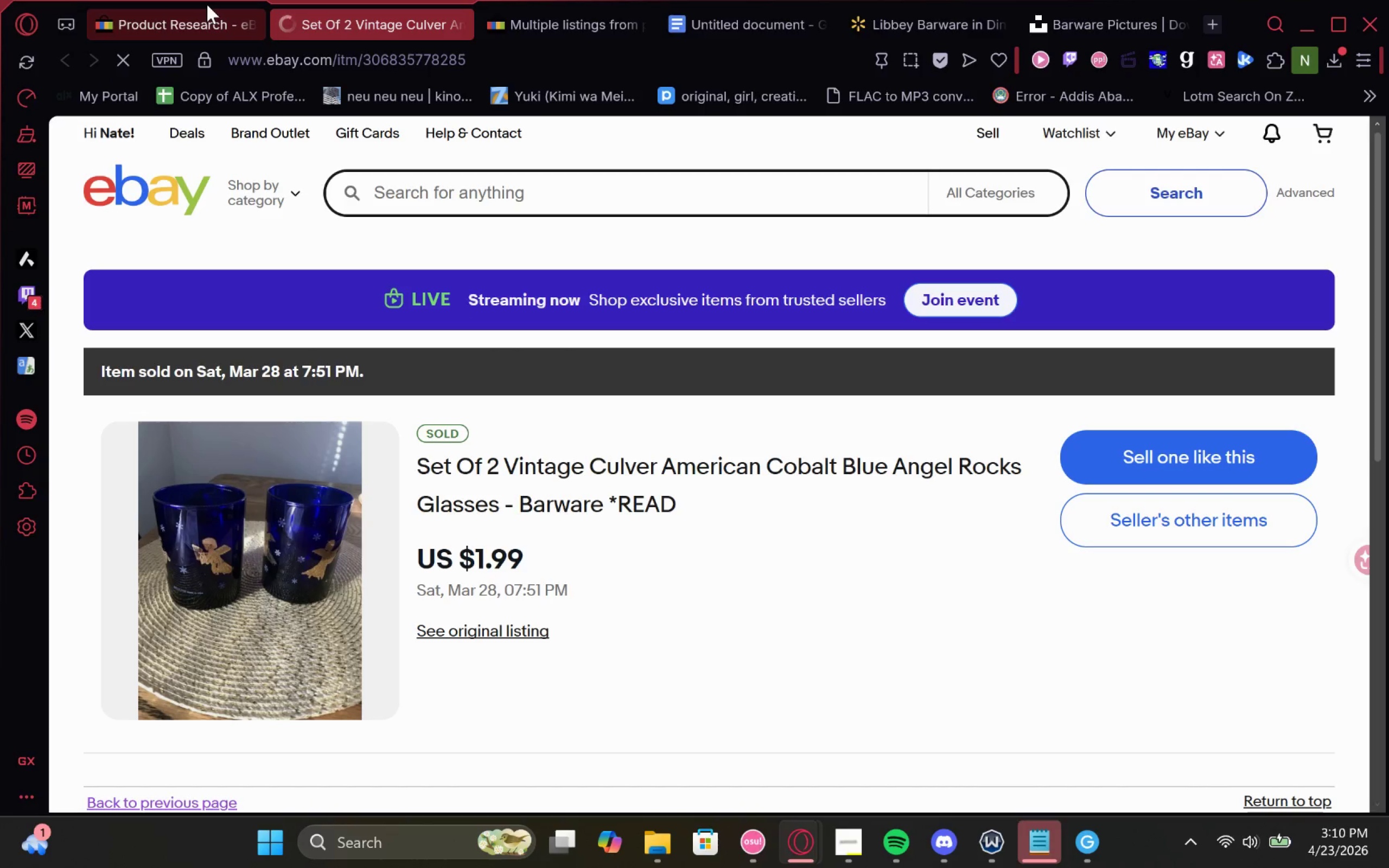 
left_click([207, 4])
 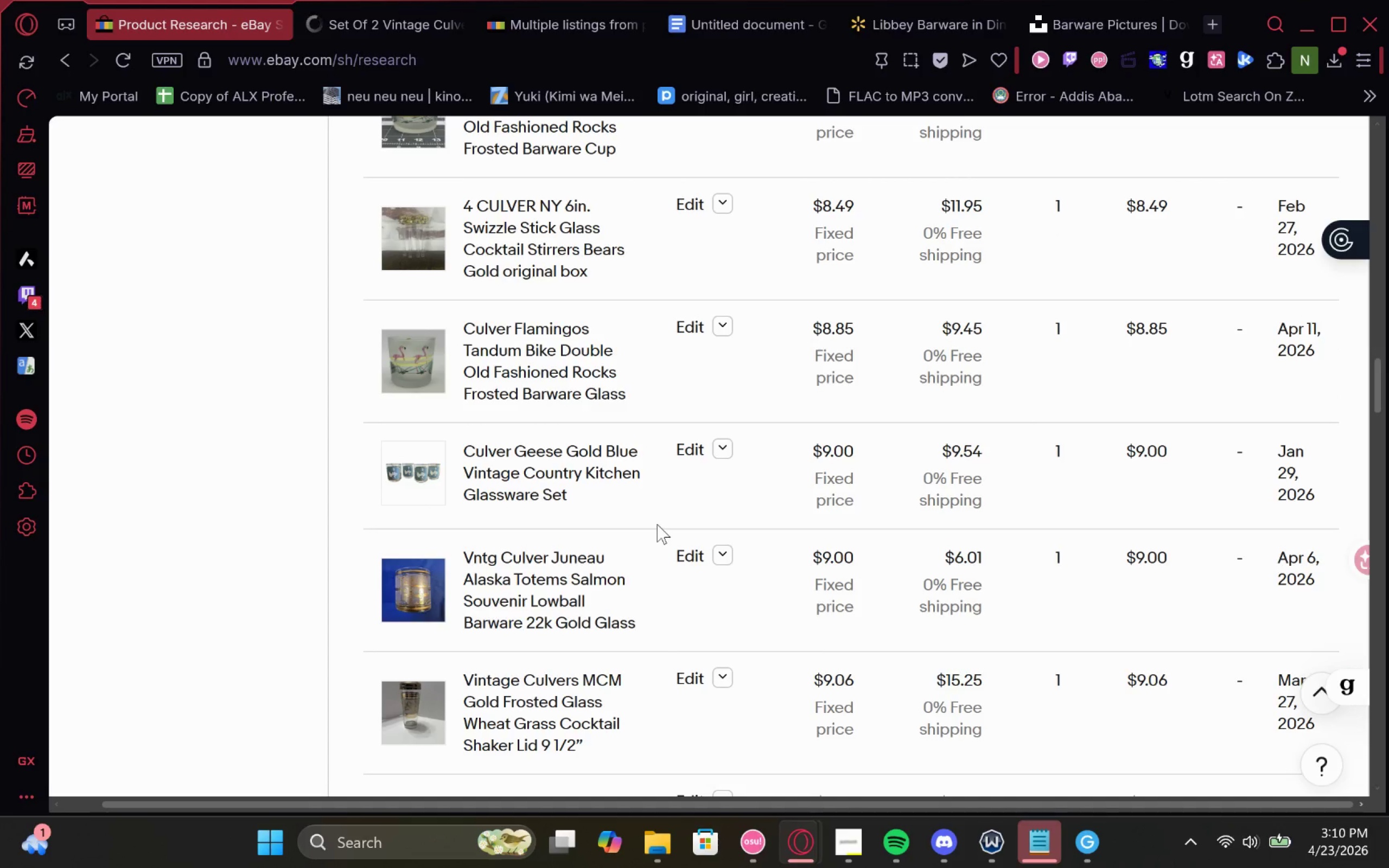 
wait(23.43)
 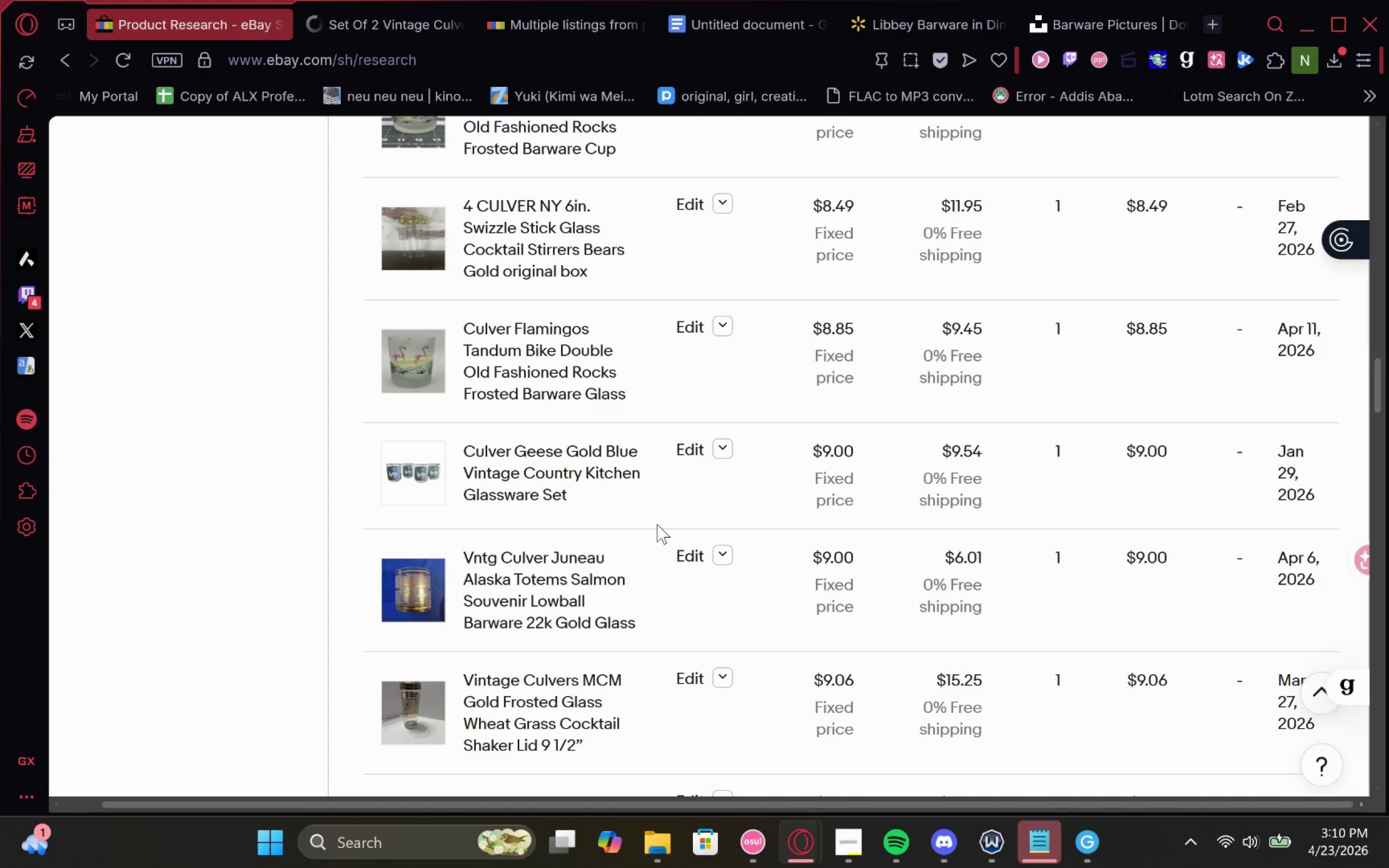 
left_click([494, 528])
 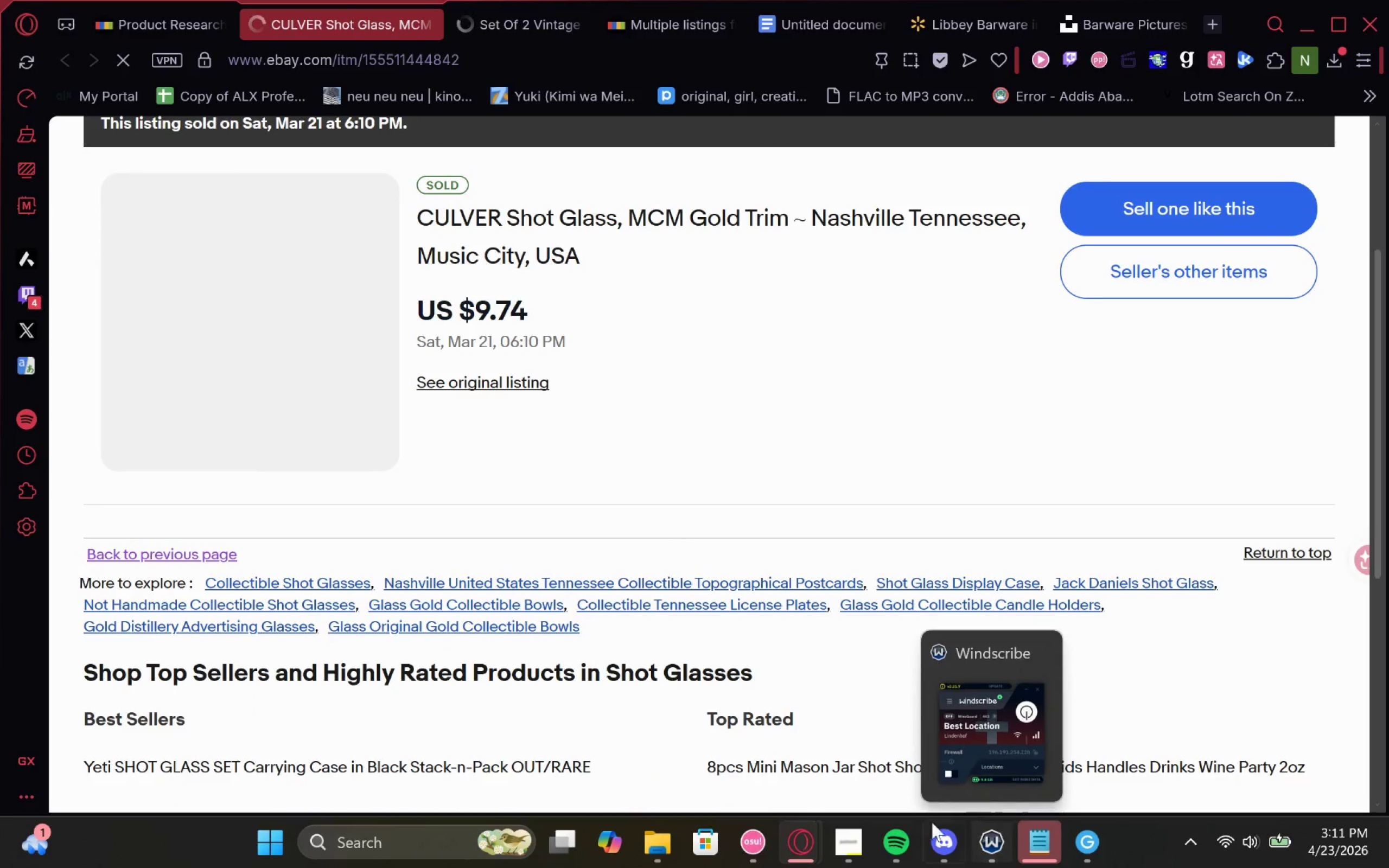 
wait(8.0)
 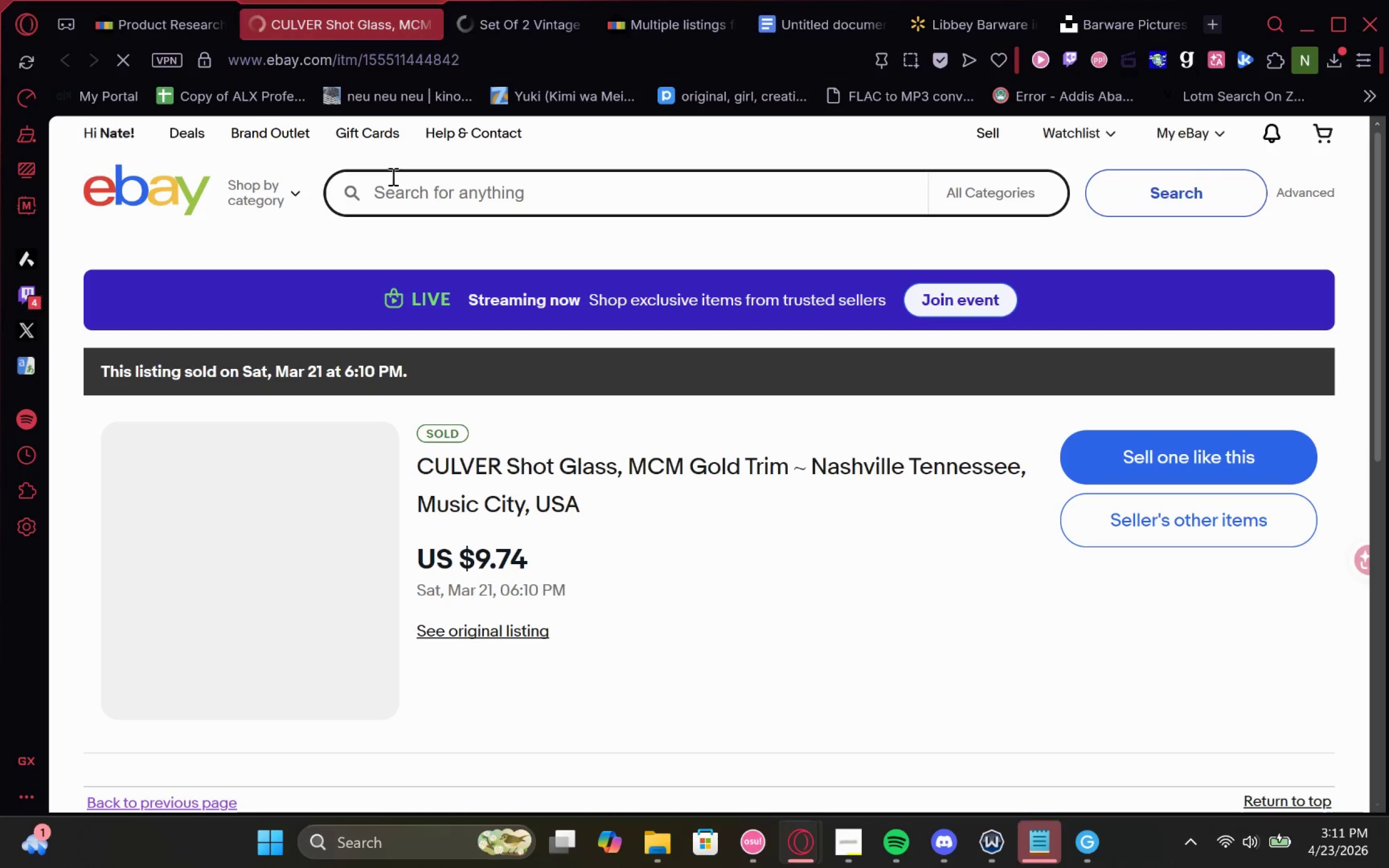 
left_click([849, 841])